 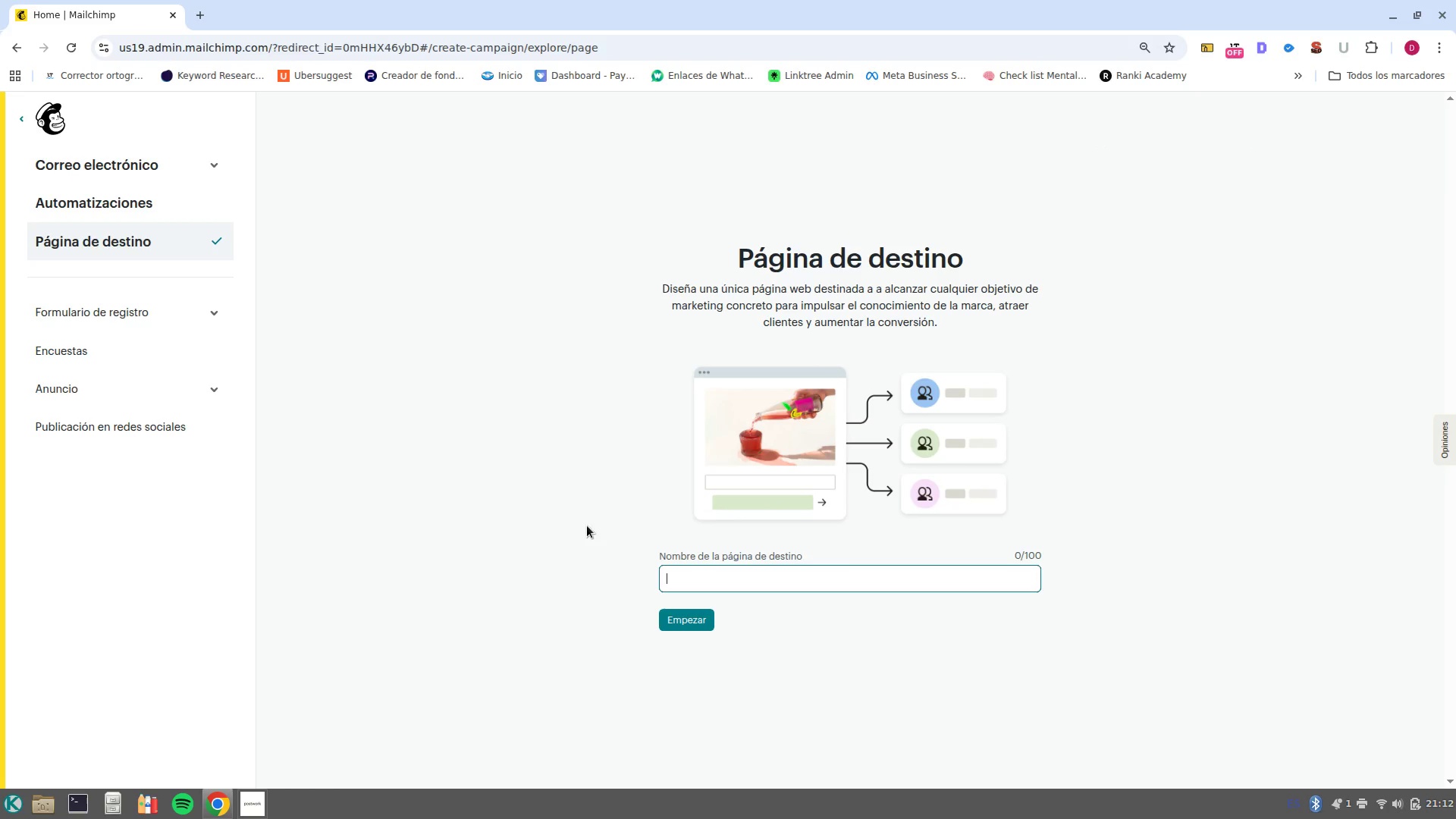 
key(Control+V)
 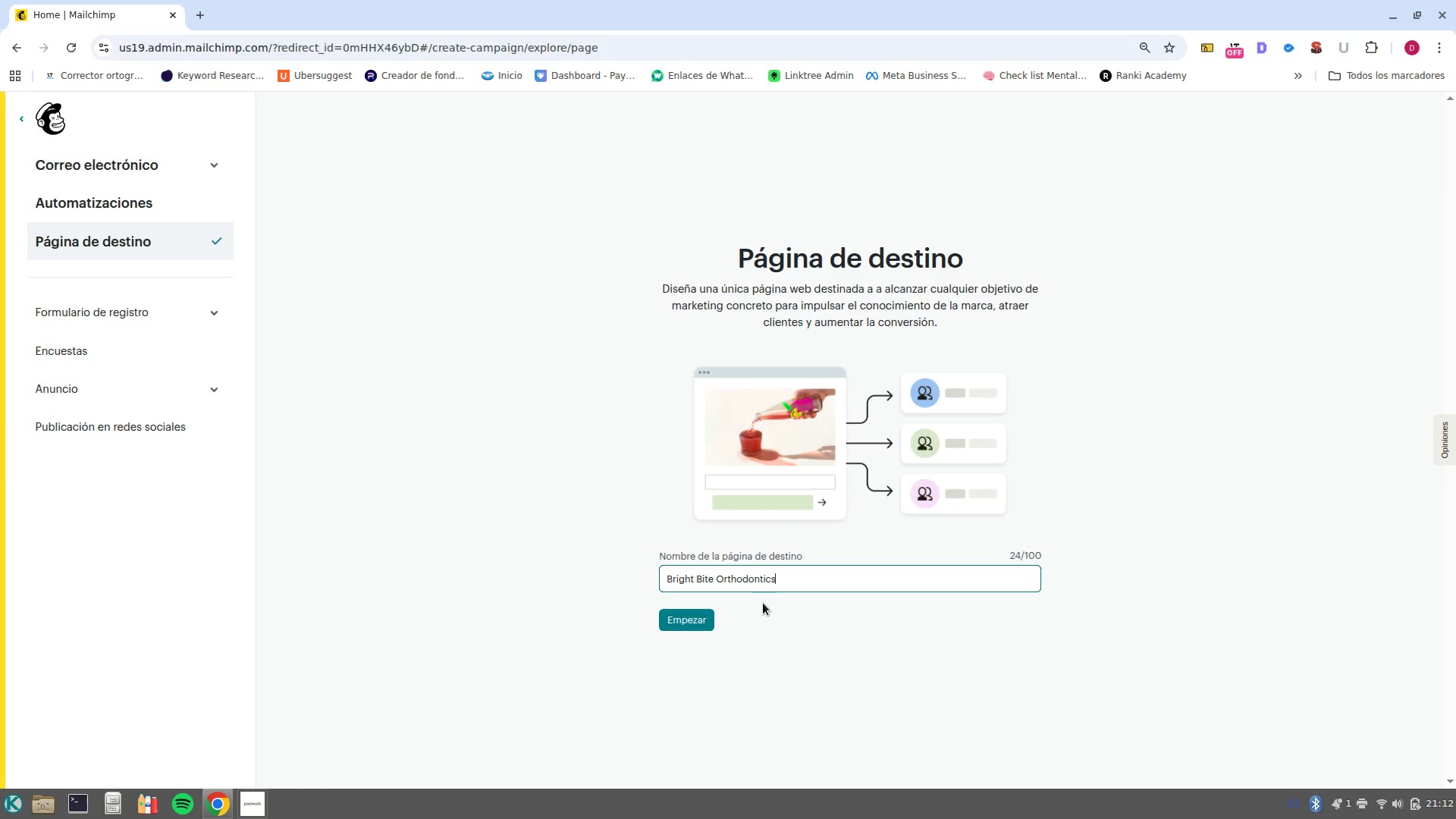 
type( L:a)
key(Backspace)
key(Backspace)
type(anding page)
 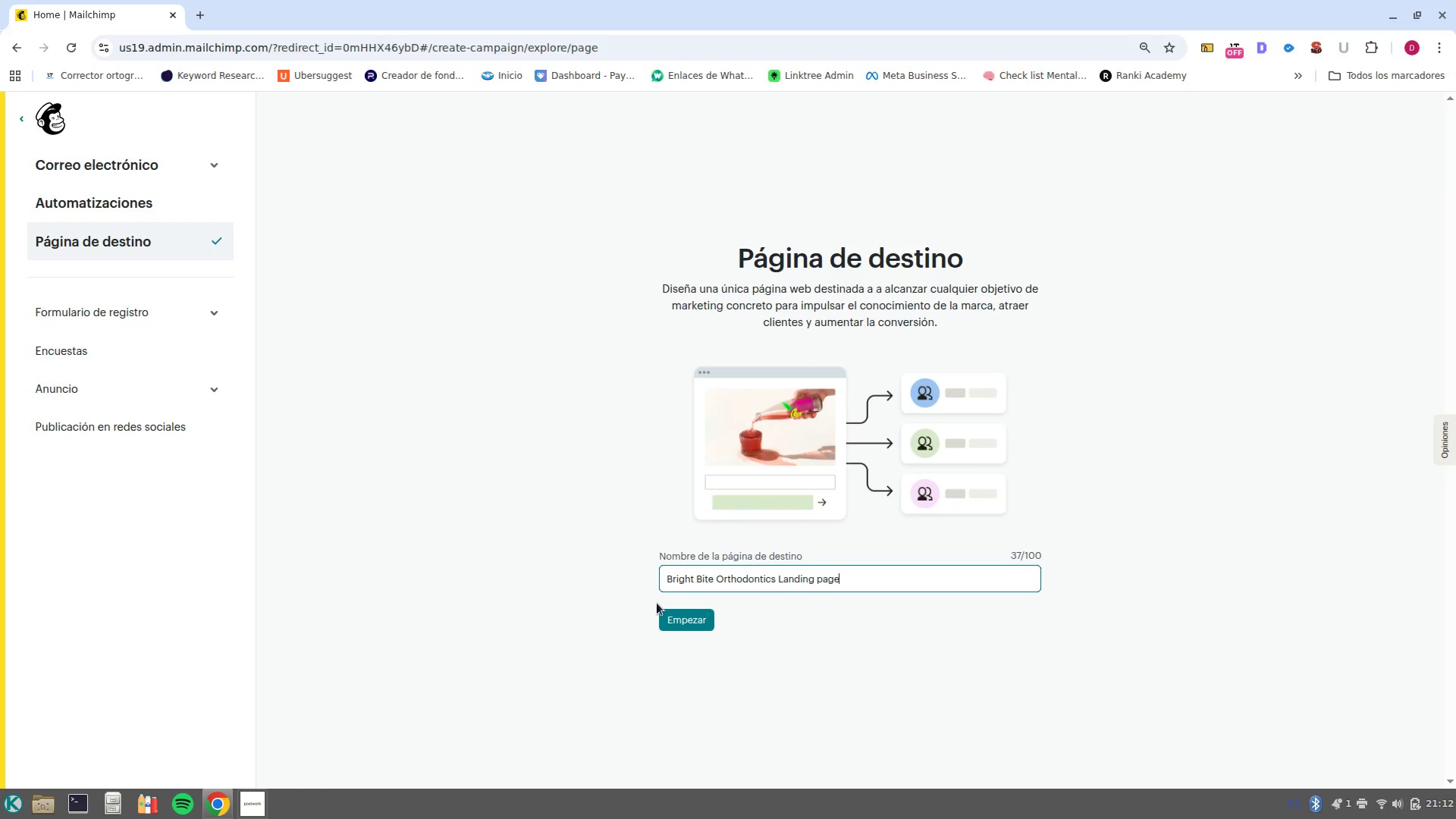 
left_click([678, 620])
 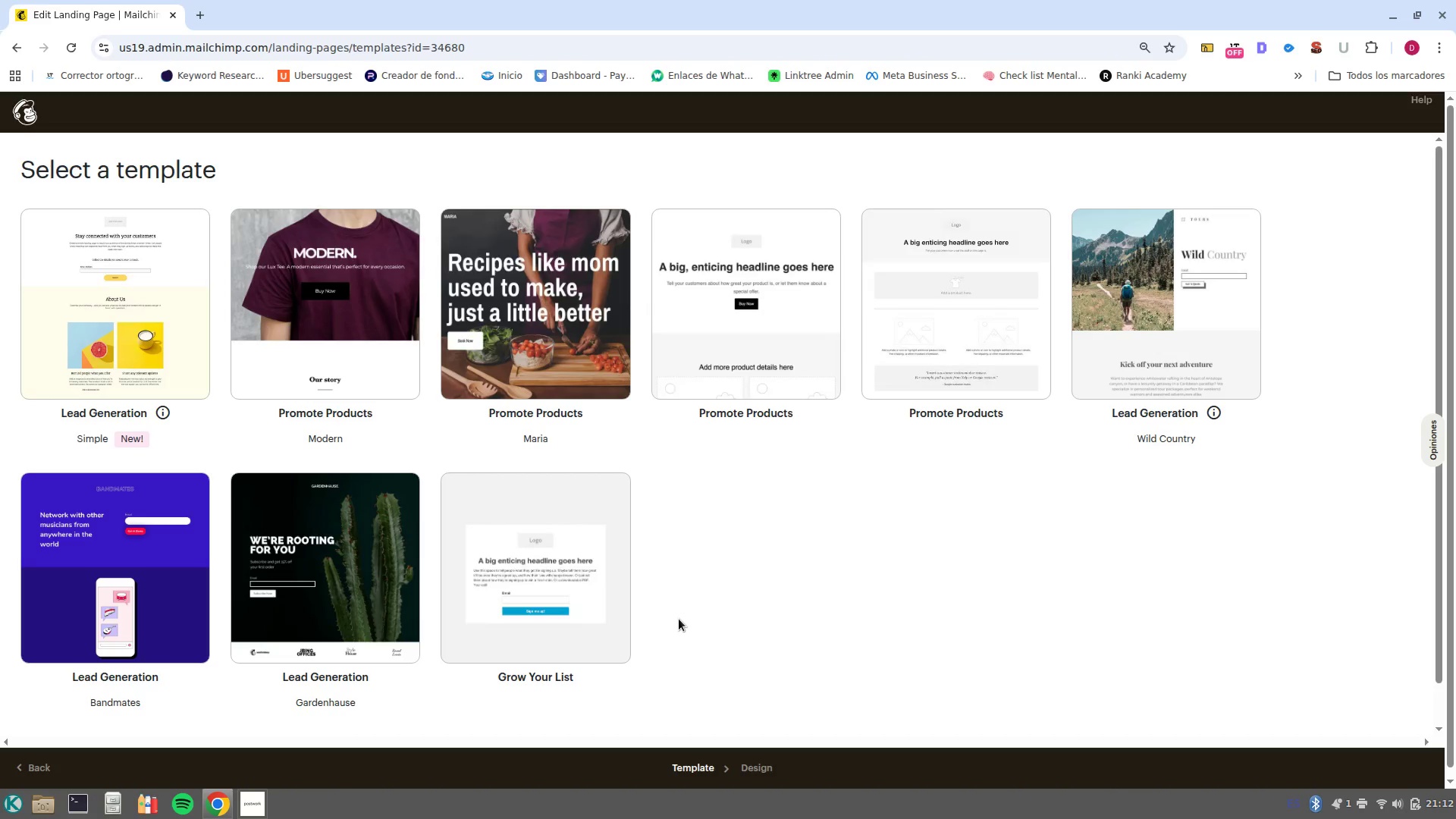 
wait(18.61)
 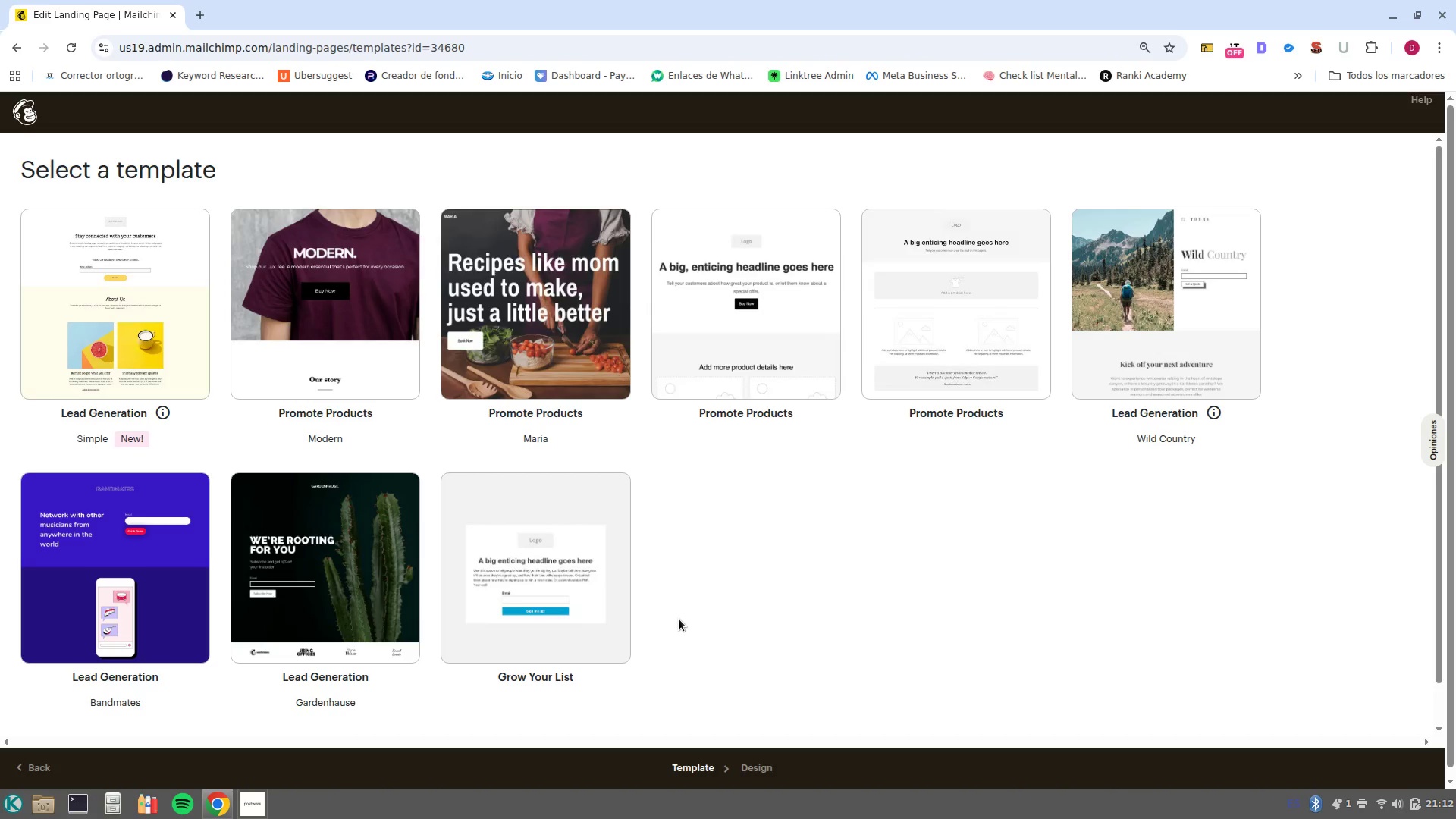 
left_click([98, 292])
 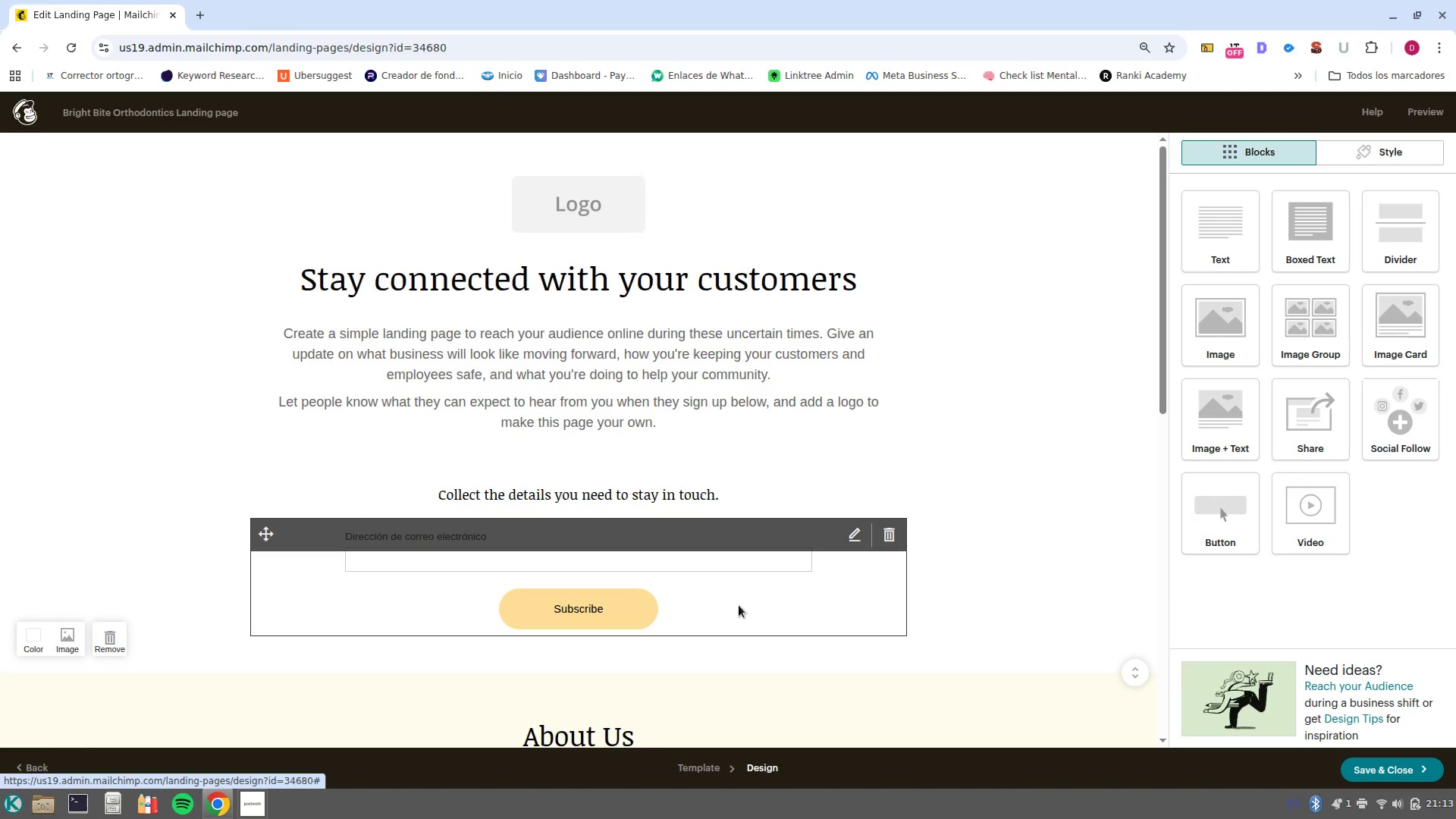 
wait(13.3)
 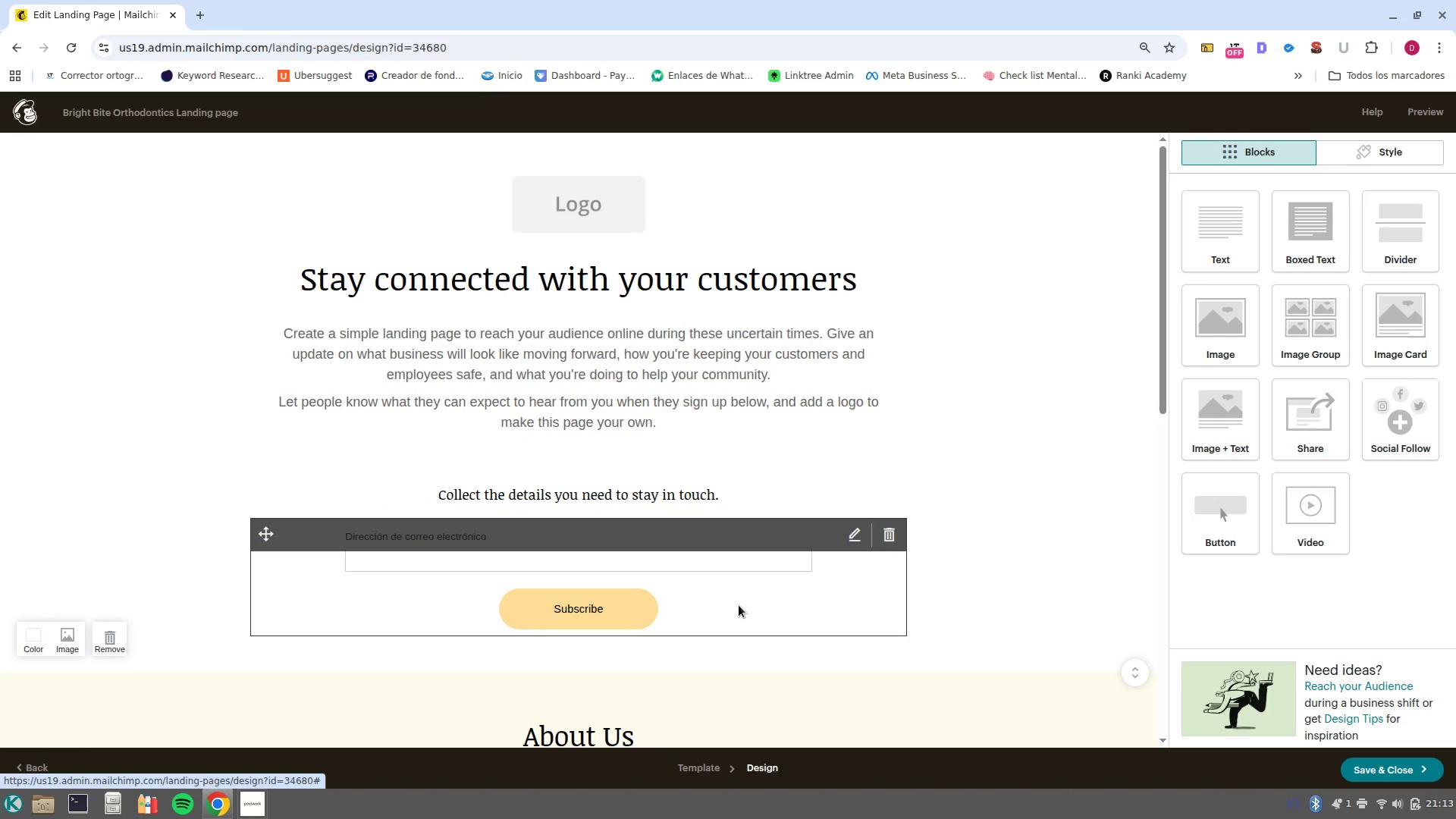 
left_click([887, 184])
 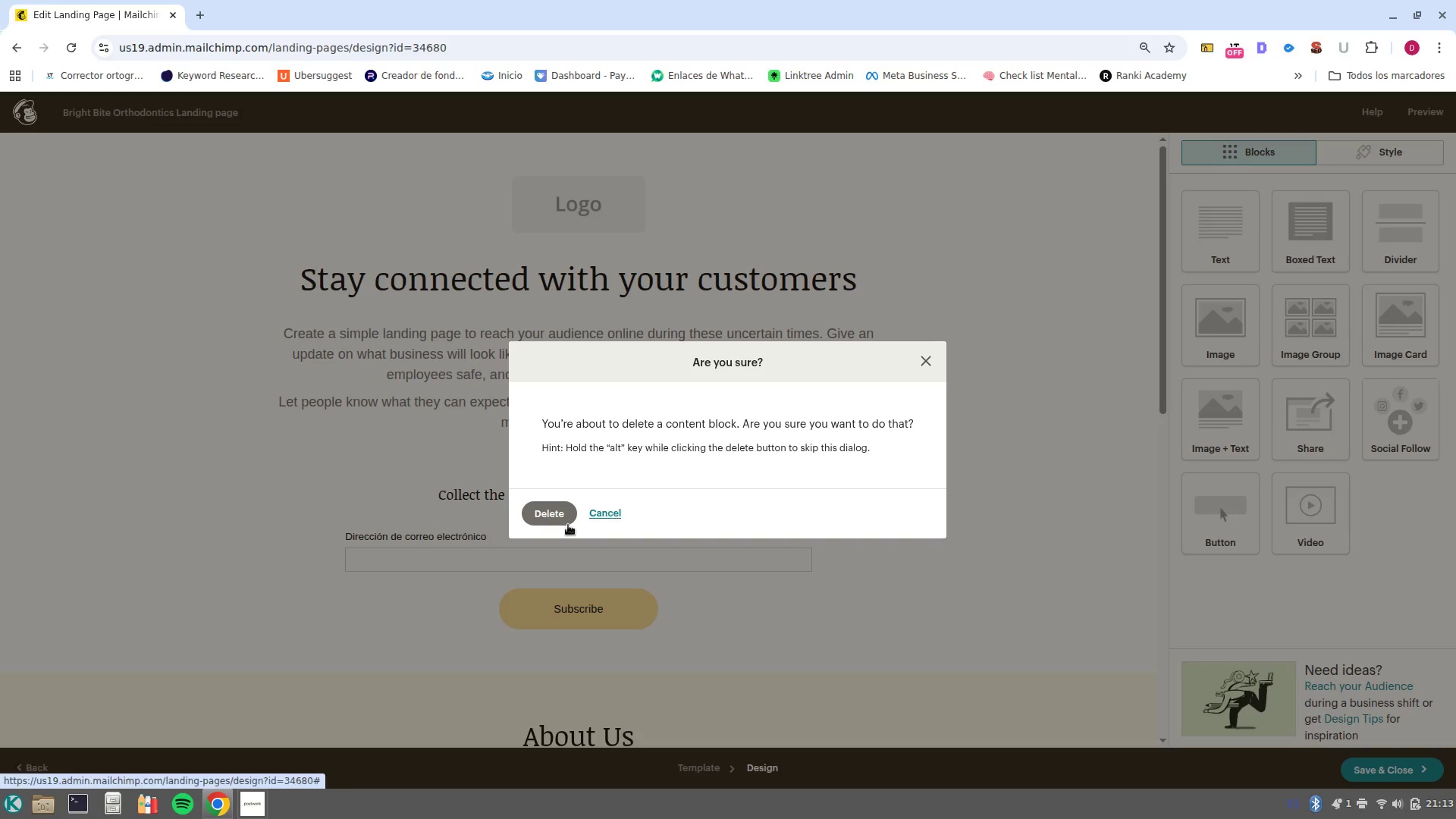 
left_click([554, 510])
 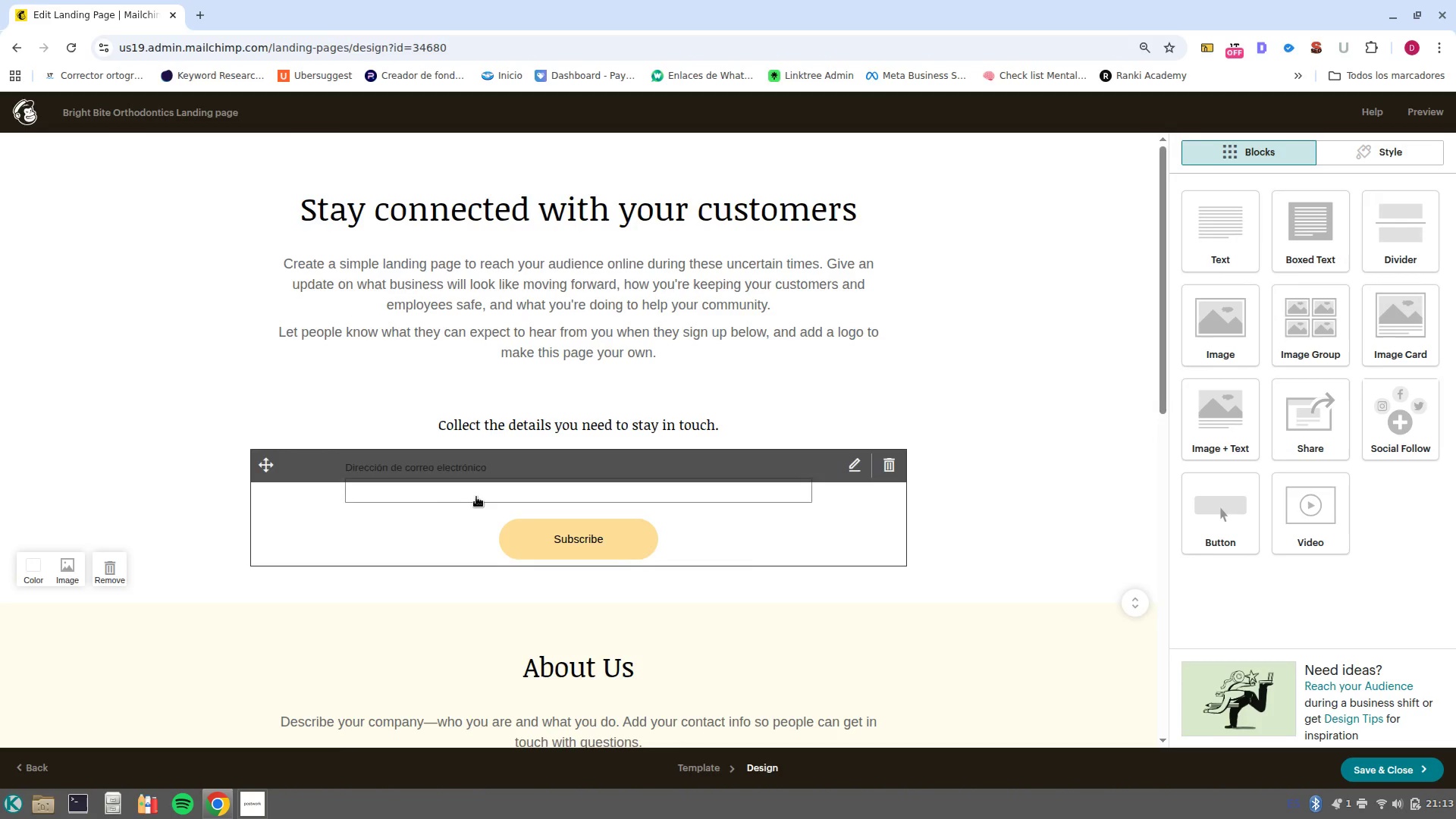 
left_click([598, 218])
 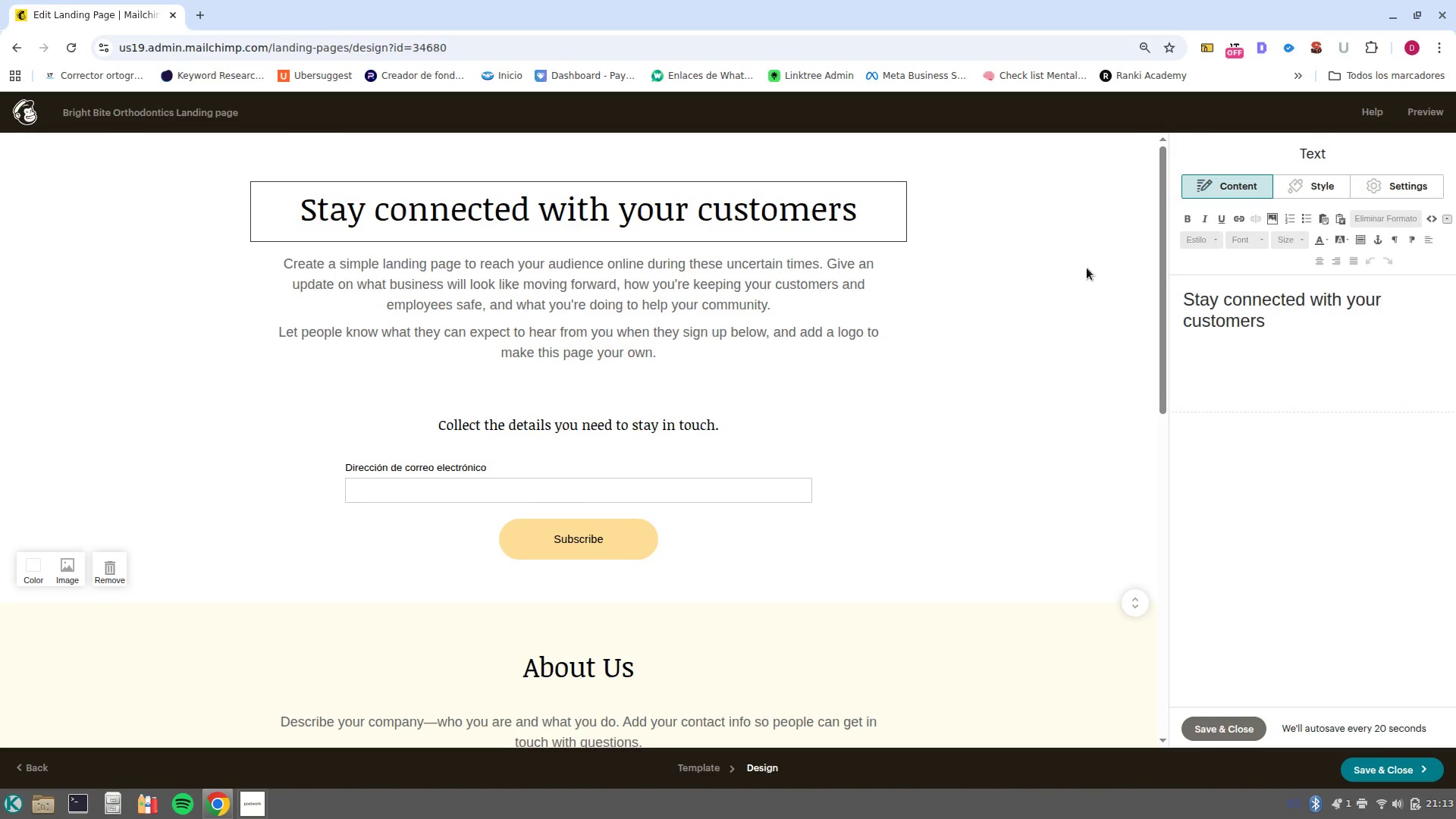 
left_click_drag(start_coordinate=[1297, 334], to_coordinate=[1147, 309])
 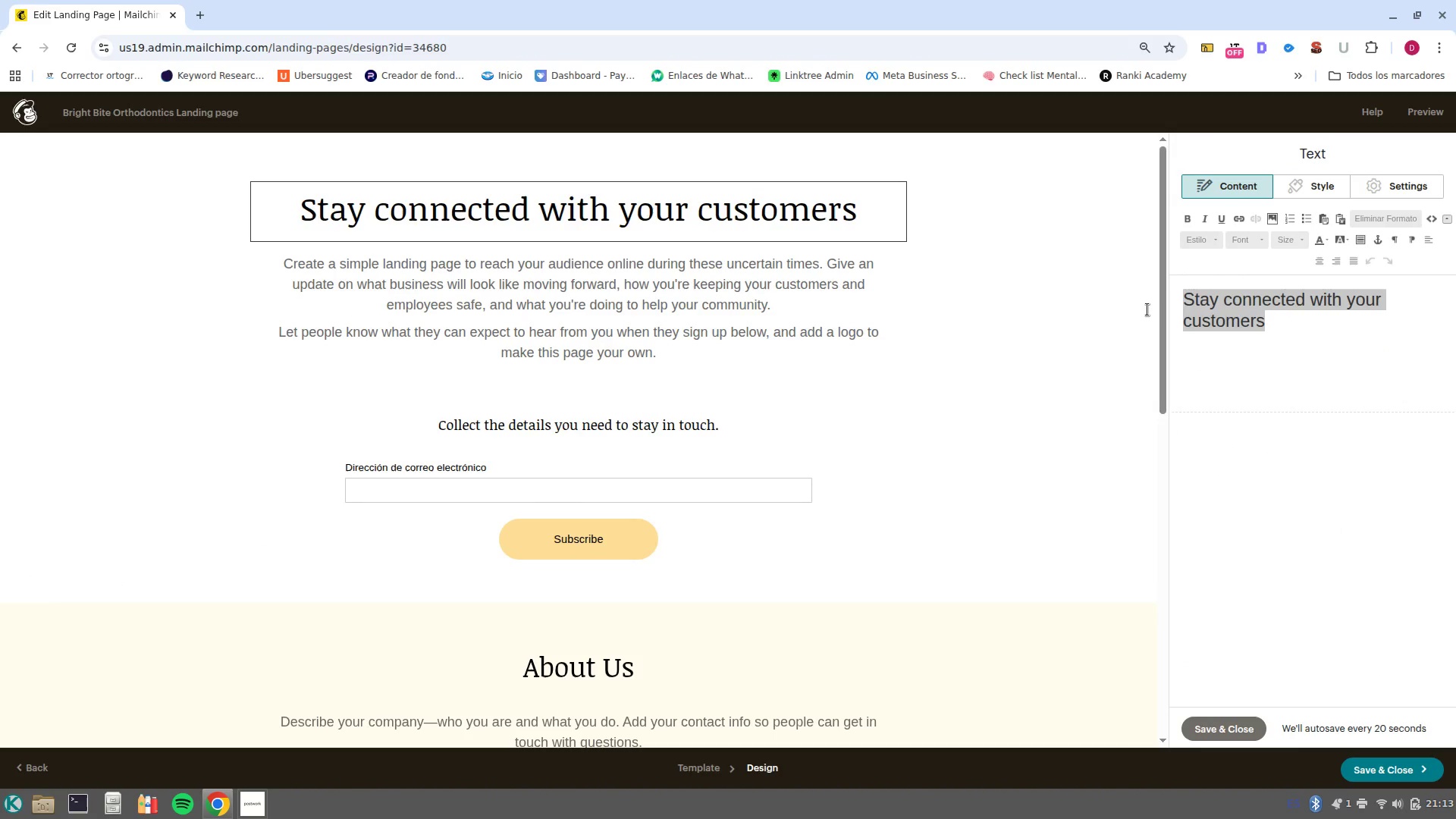 
key(Control+V)
 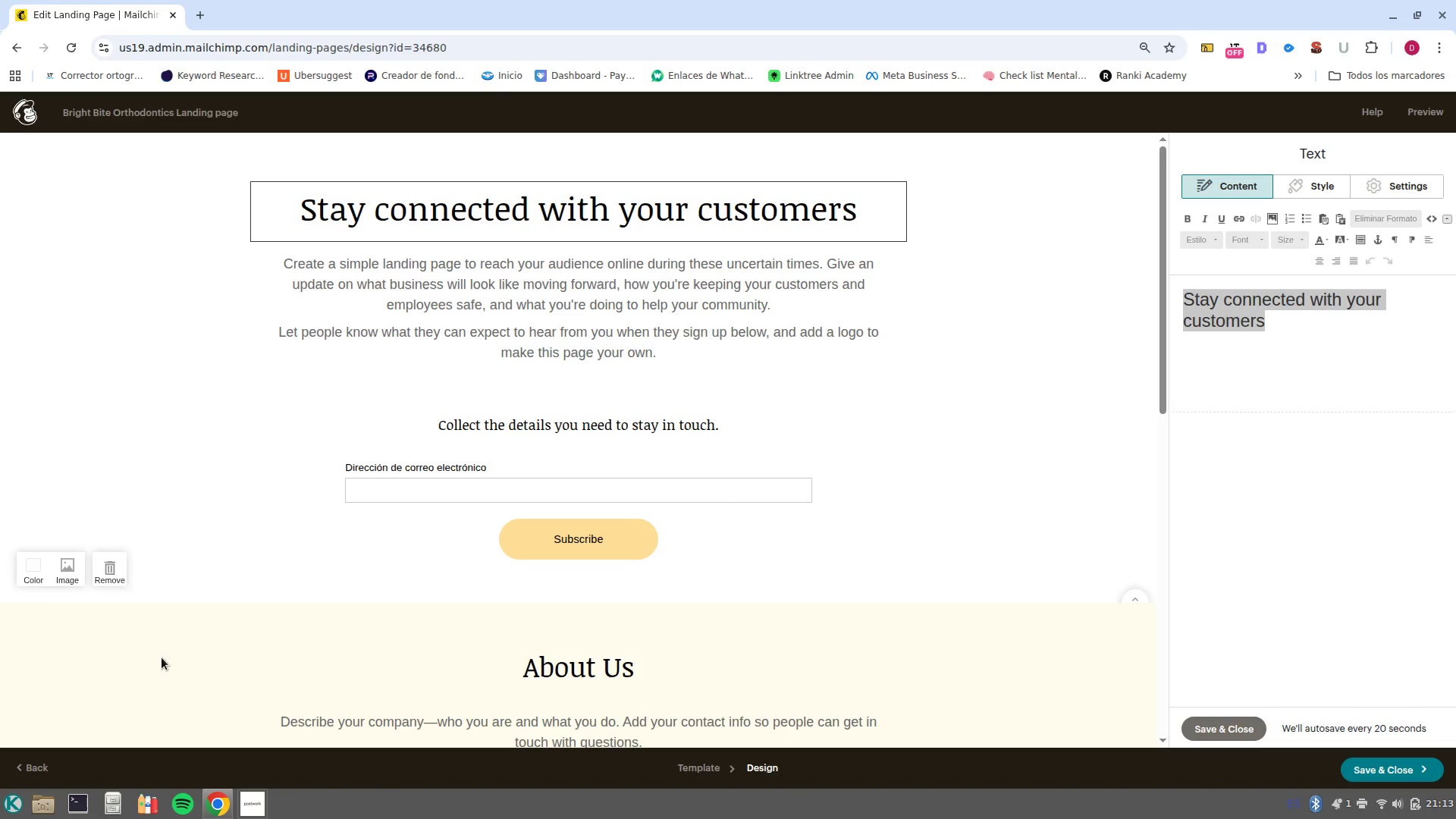 
key(Control+Shift+V)
 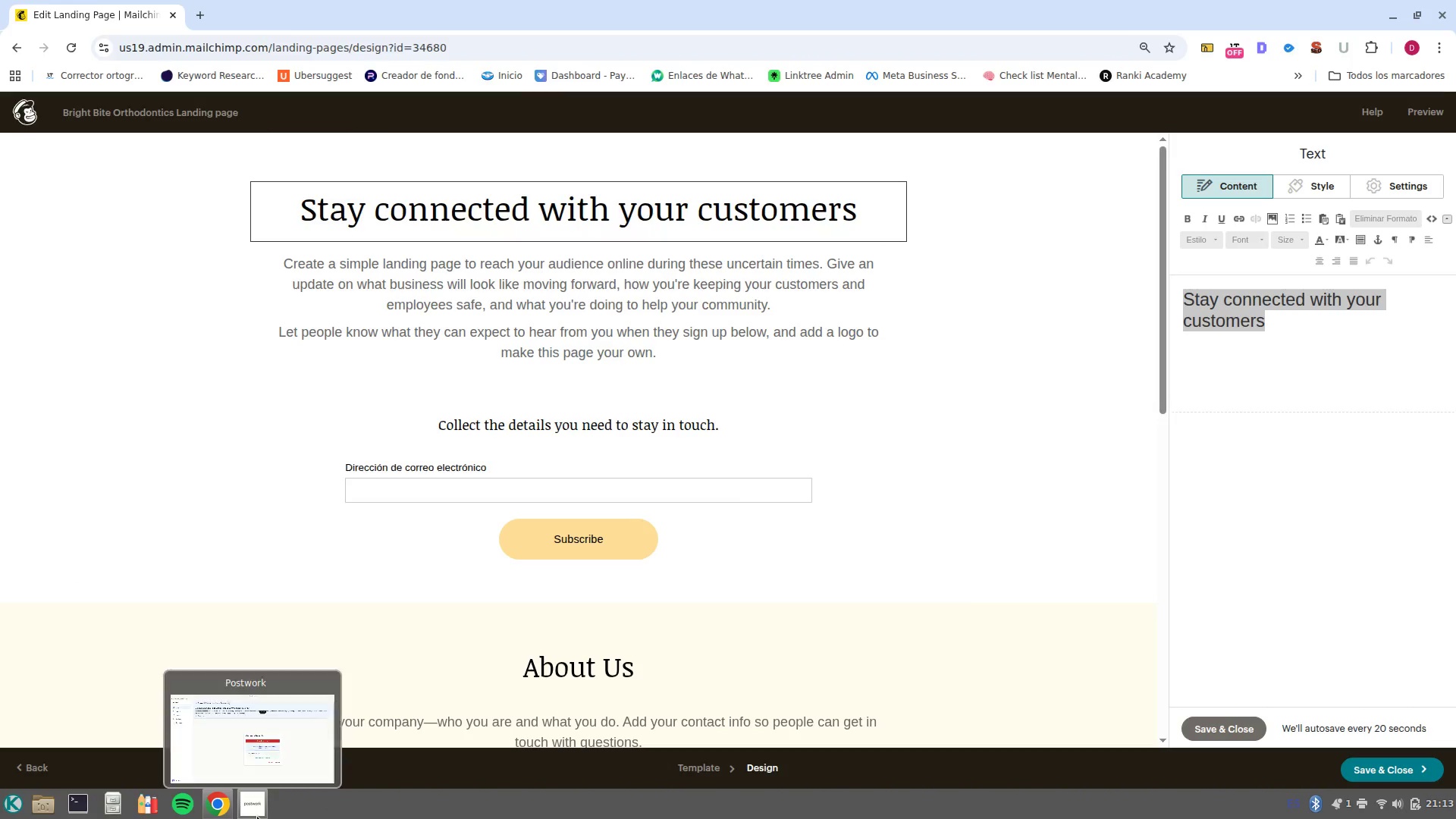 
left_click([241, 732])